 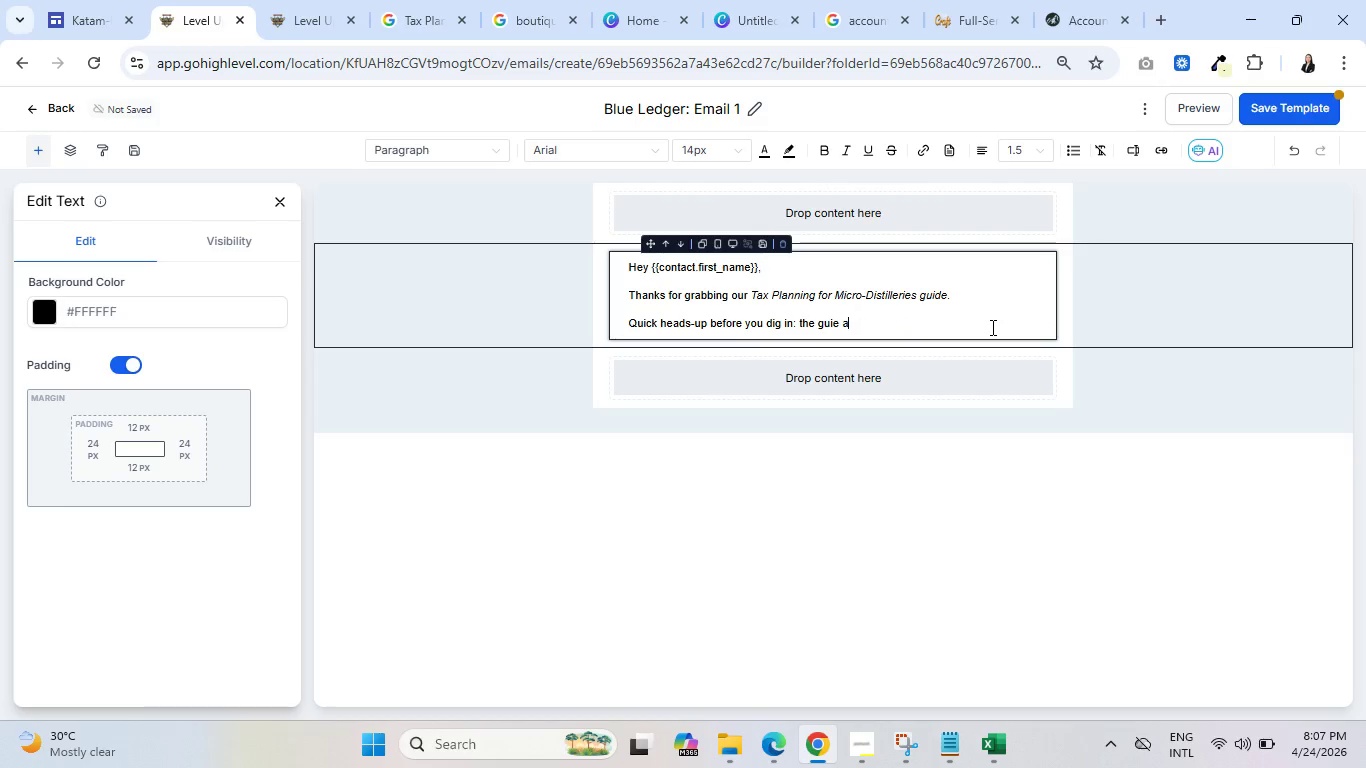 
key(Backspace)
 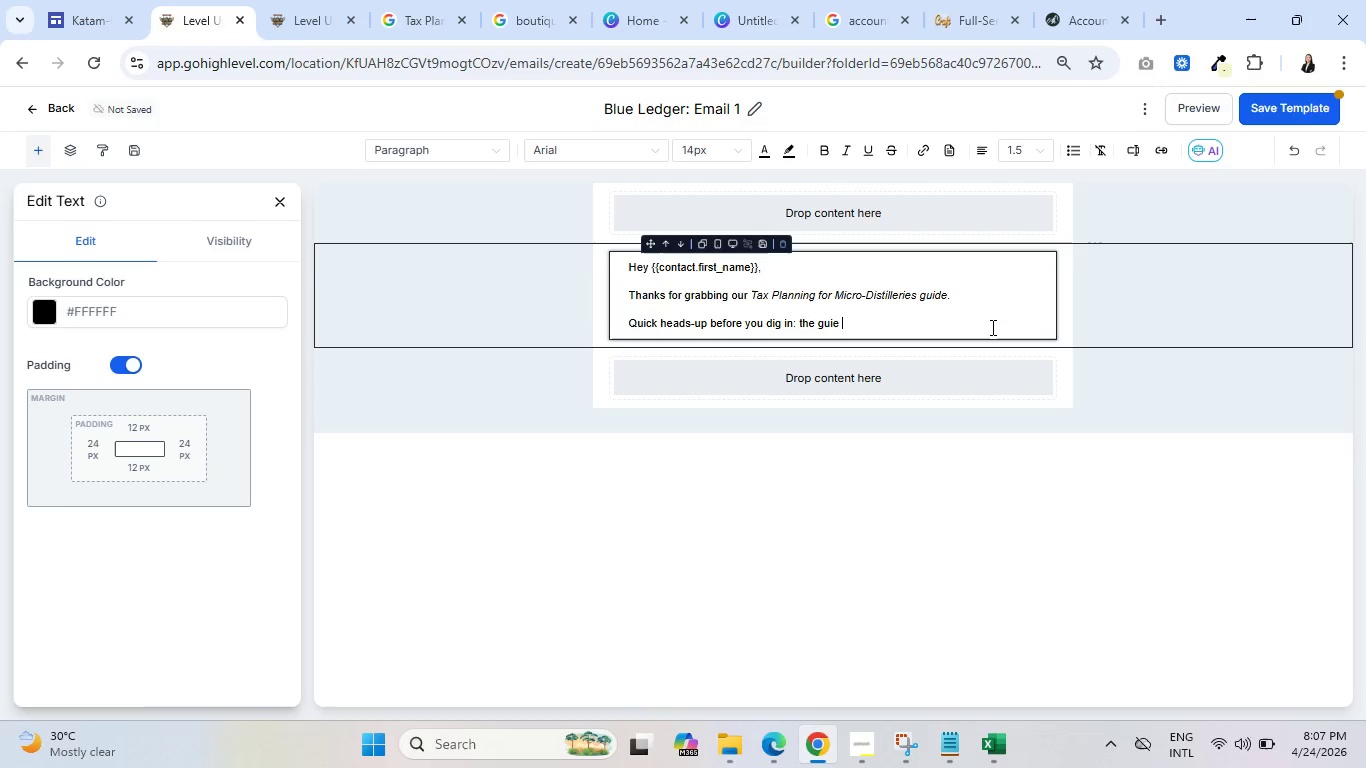 
key(Backspace)
key(Backspace)
type(de covers federal taxes)
 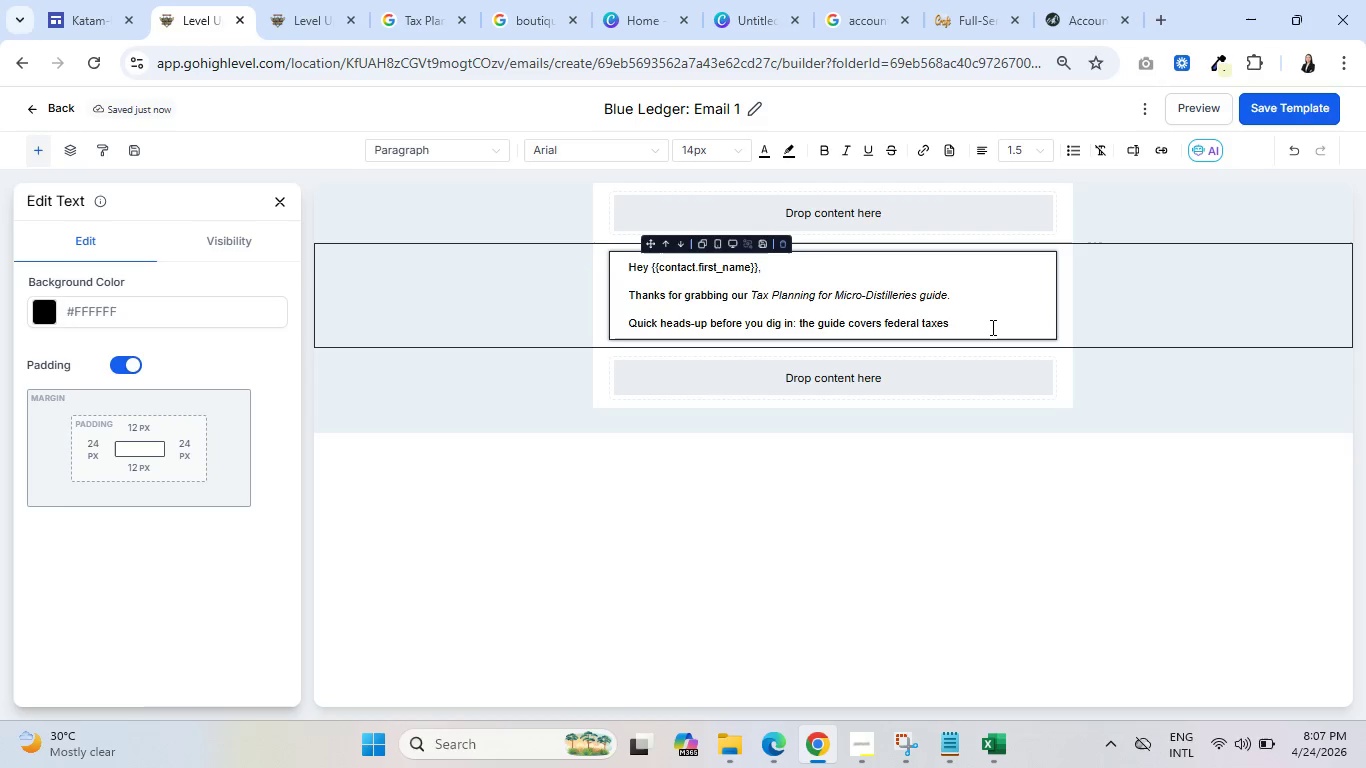 
wait(13.89)
 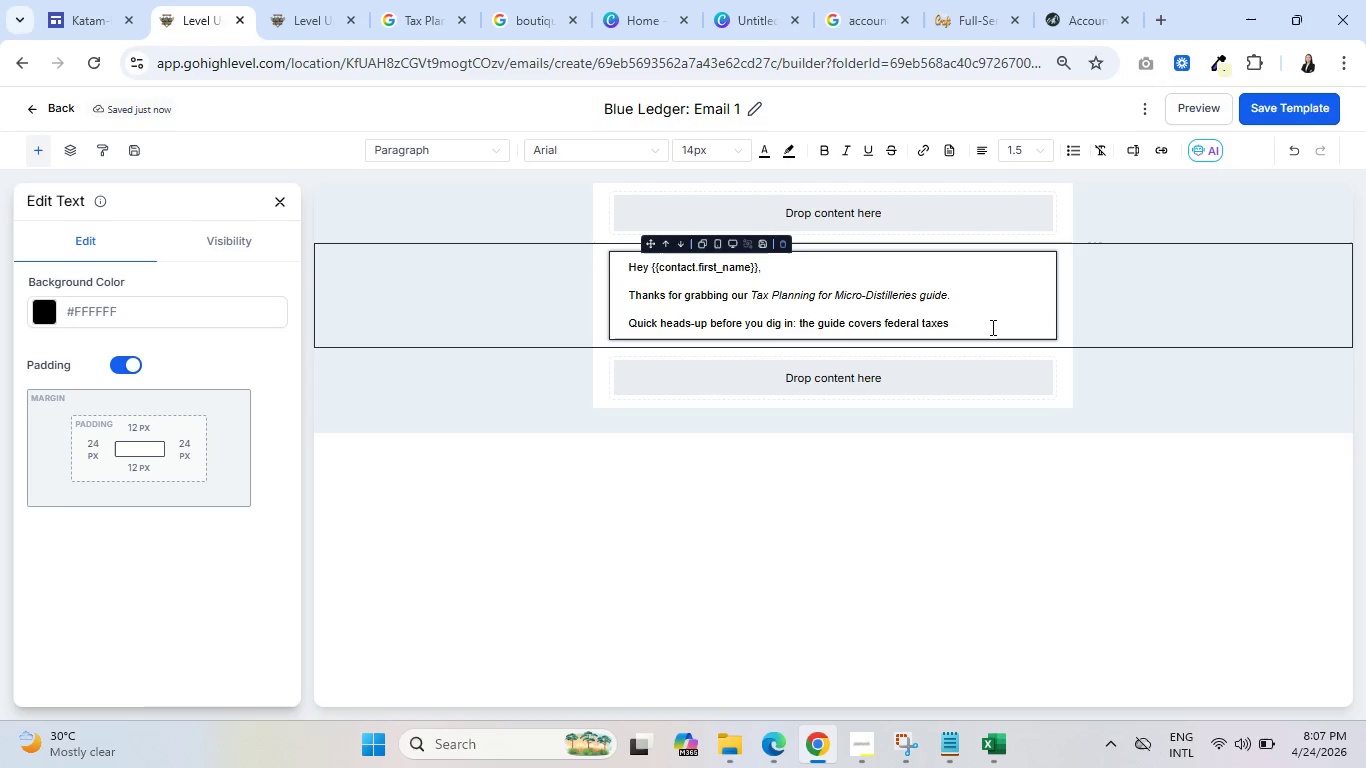 
type( funda)
 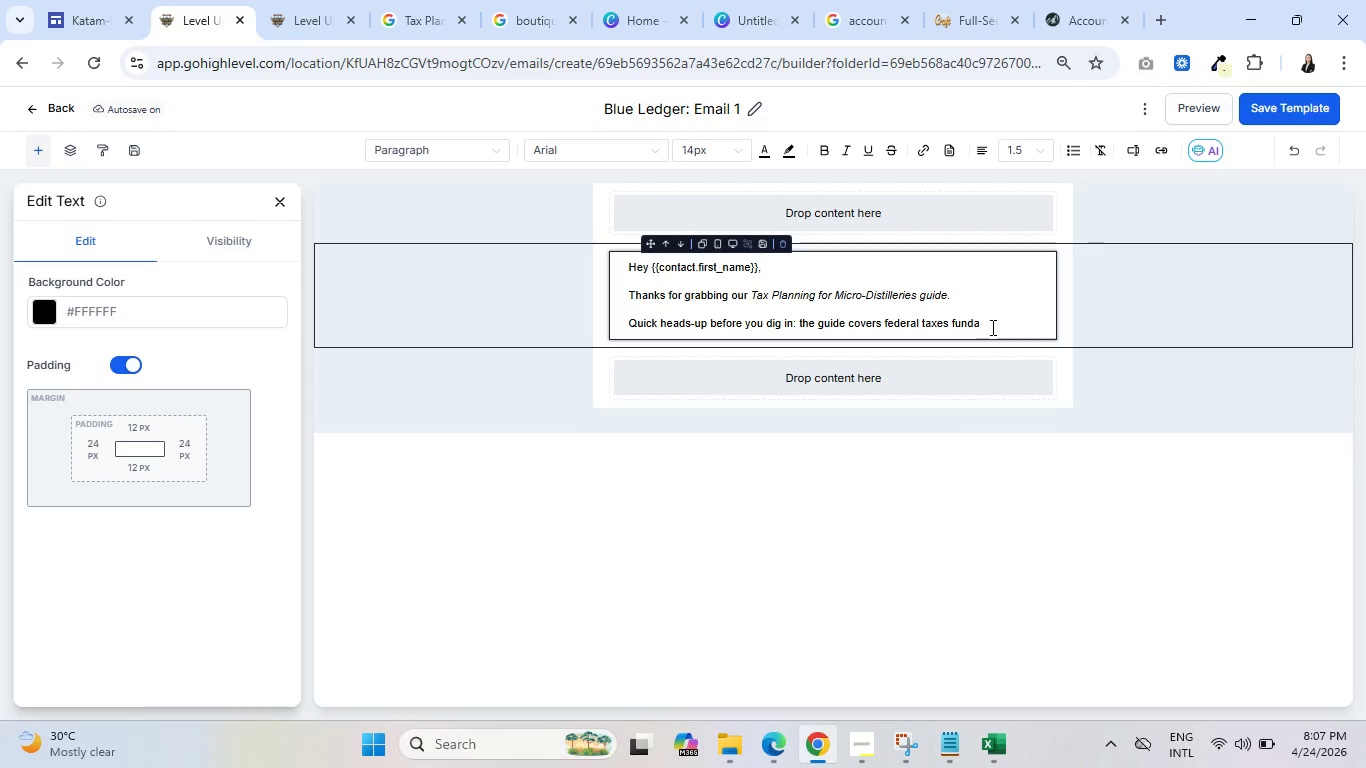 
wait(16.0)
 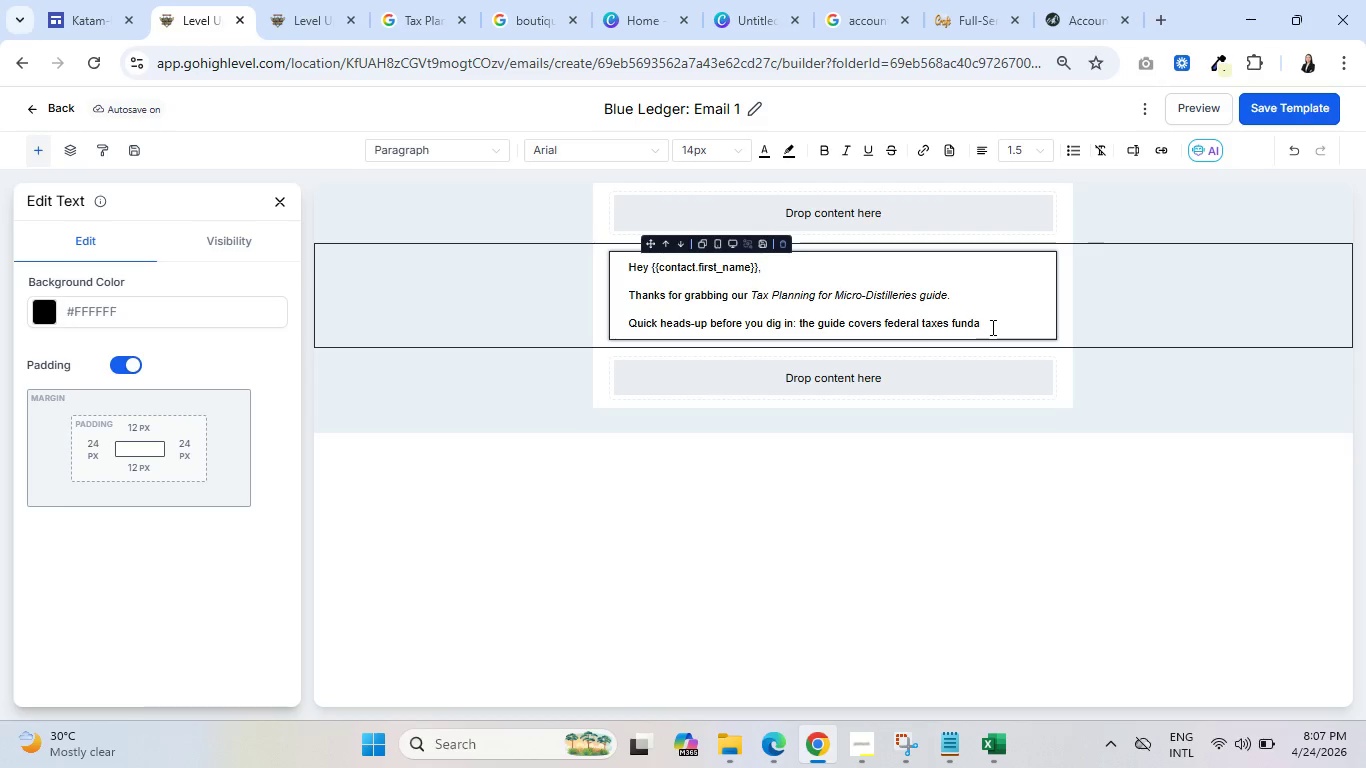 
type(,[Delete]me)
key(Backspace)
key(Backspace)
key(Backspace)
type(mental )
 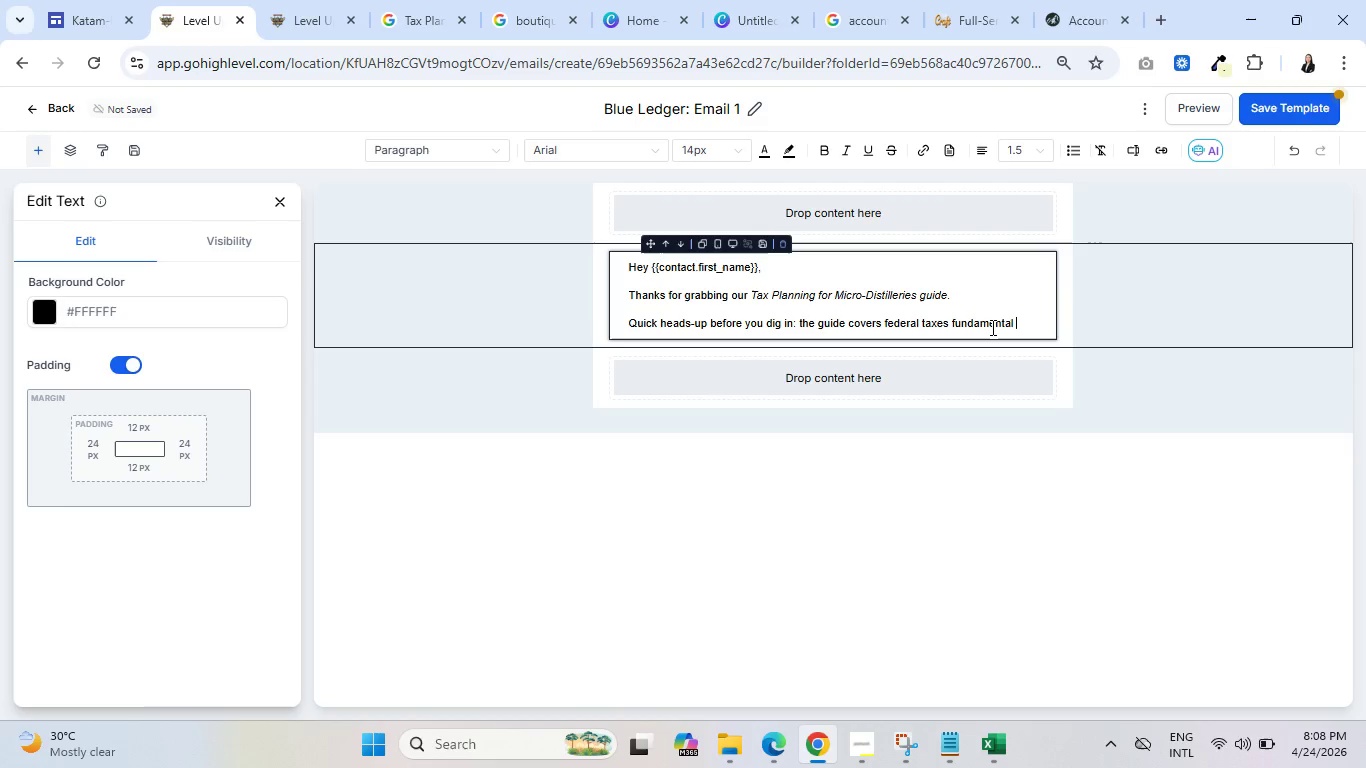 
wait(9.34)
 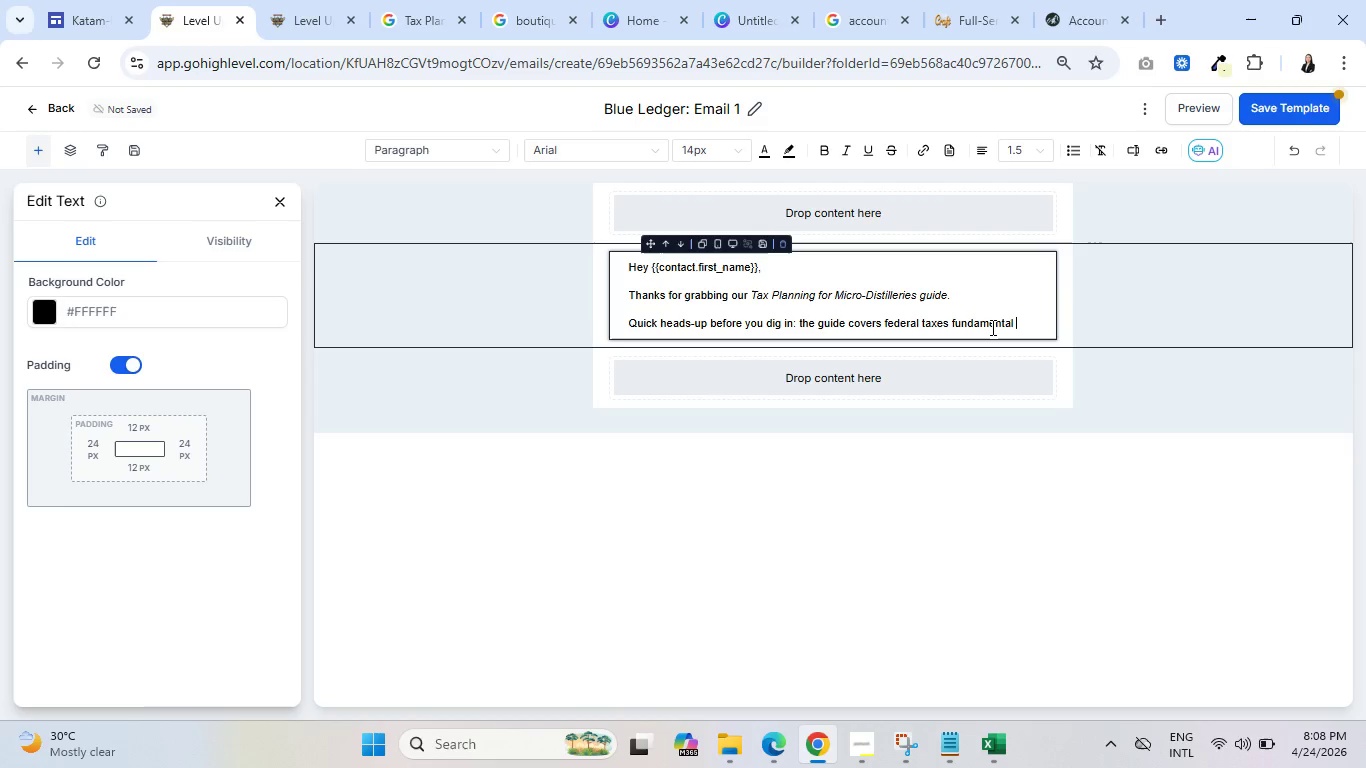 
key(Backspace)
type(s but)
 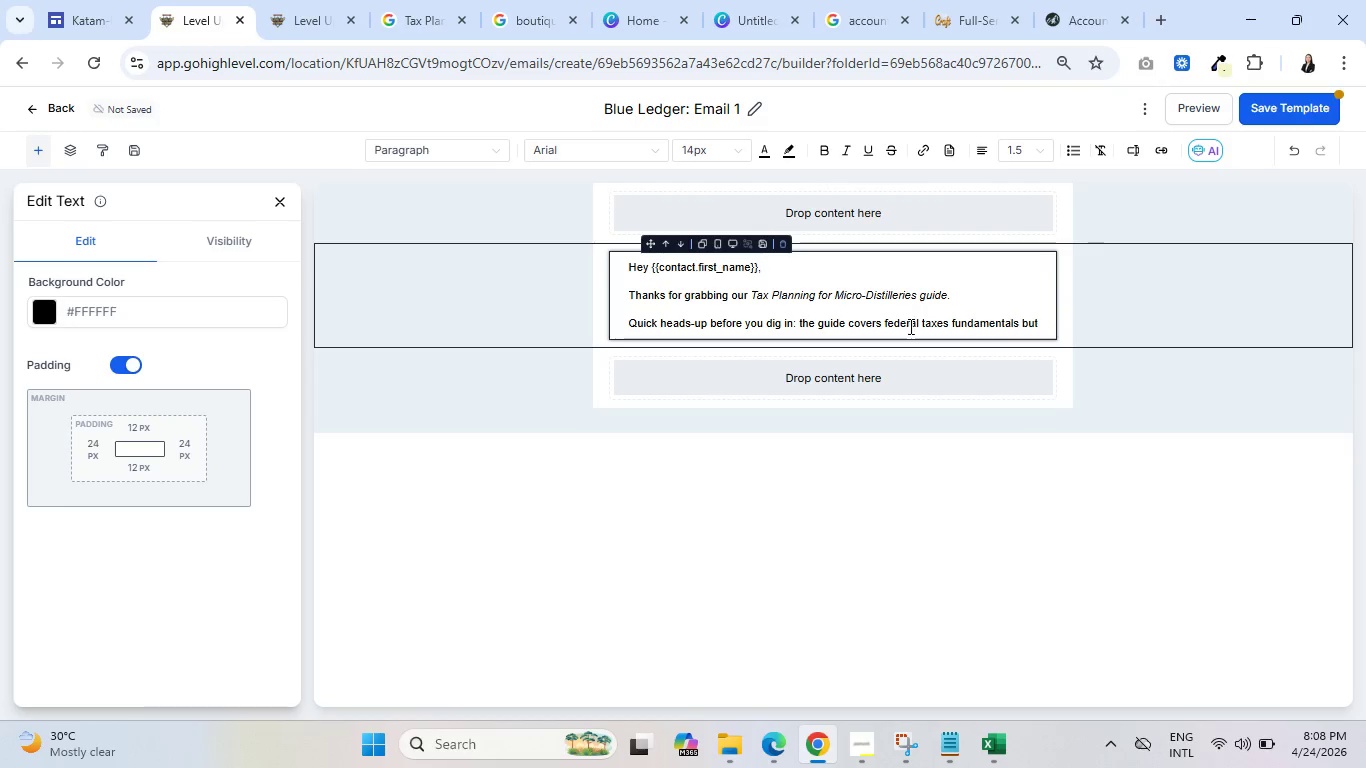 
left_click([919, 329])
 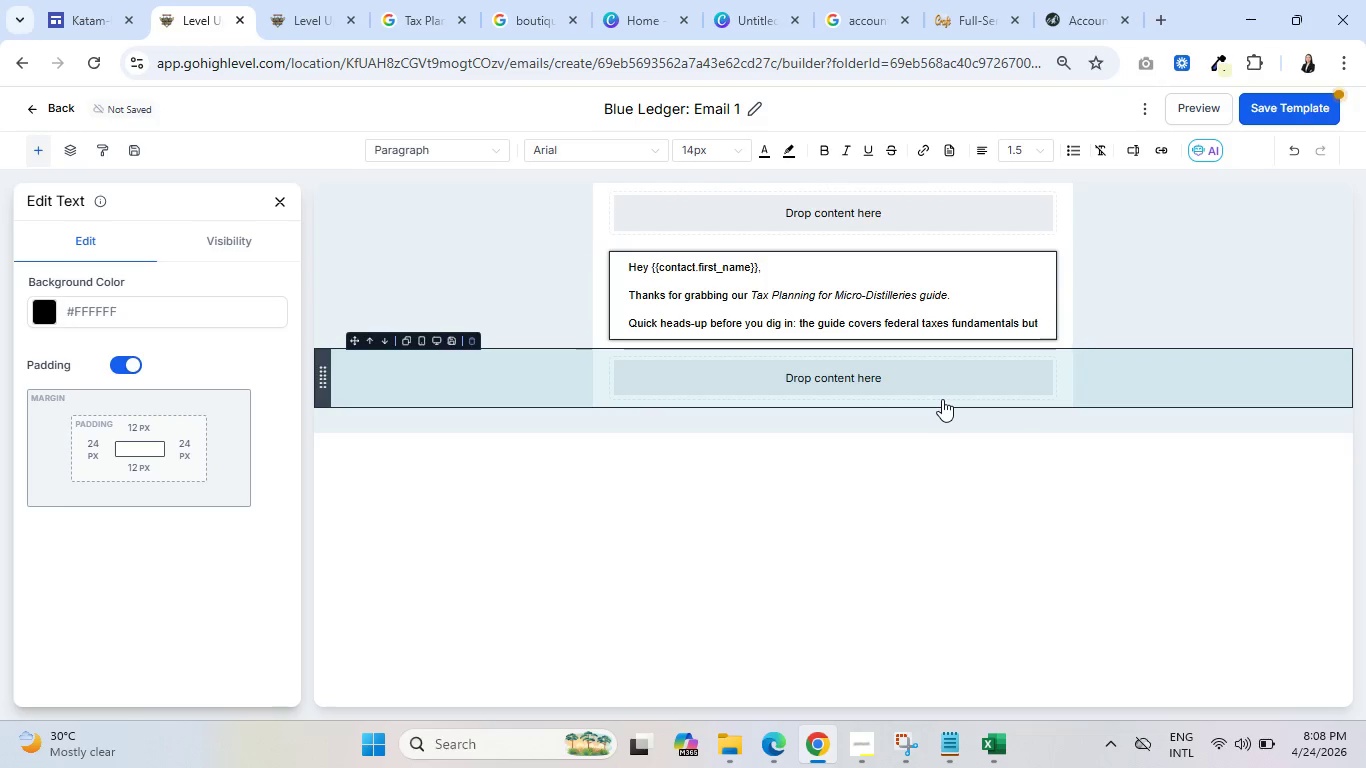 
type( excise)
 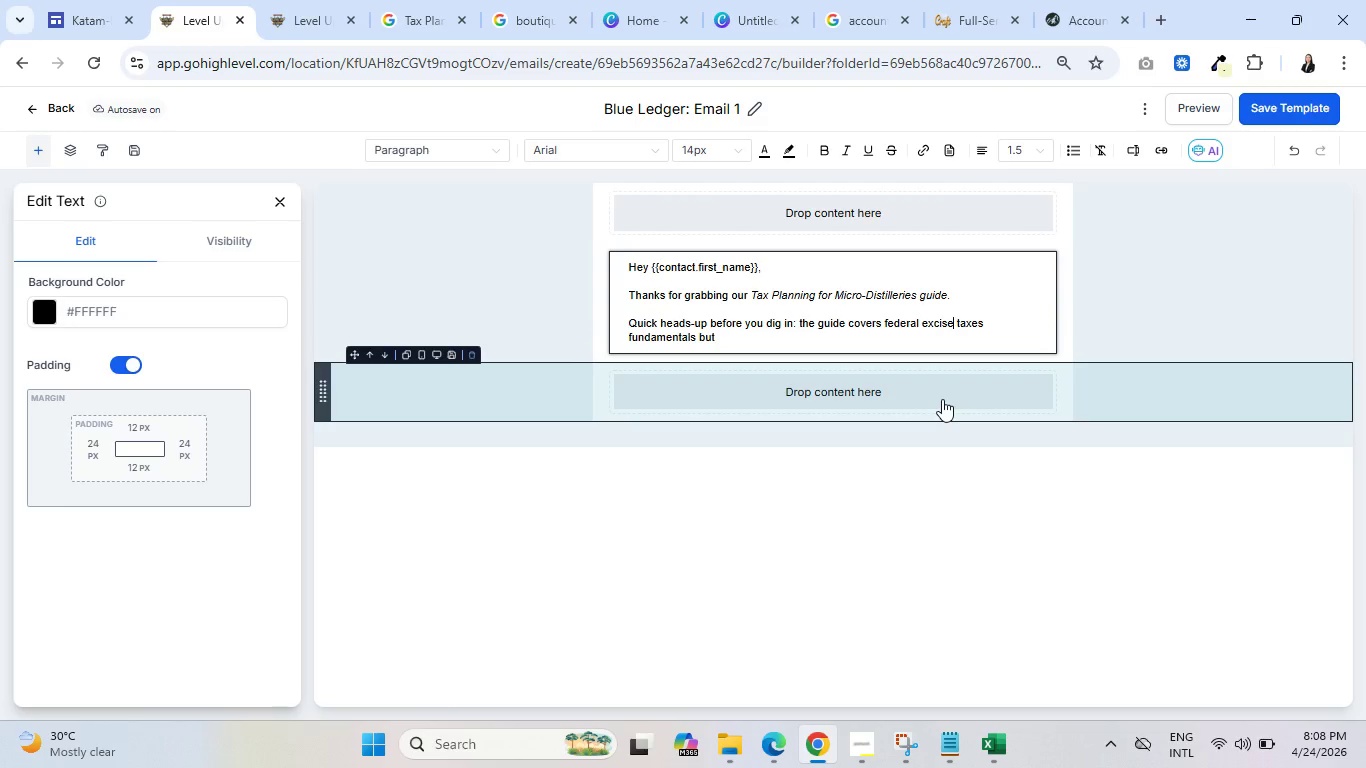 
wait(37.16)
 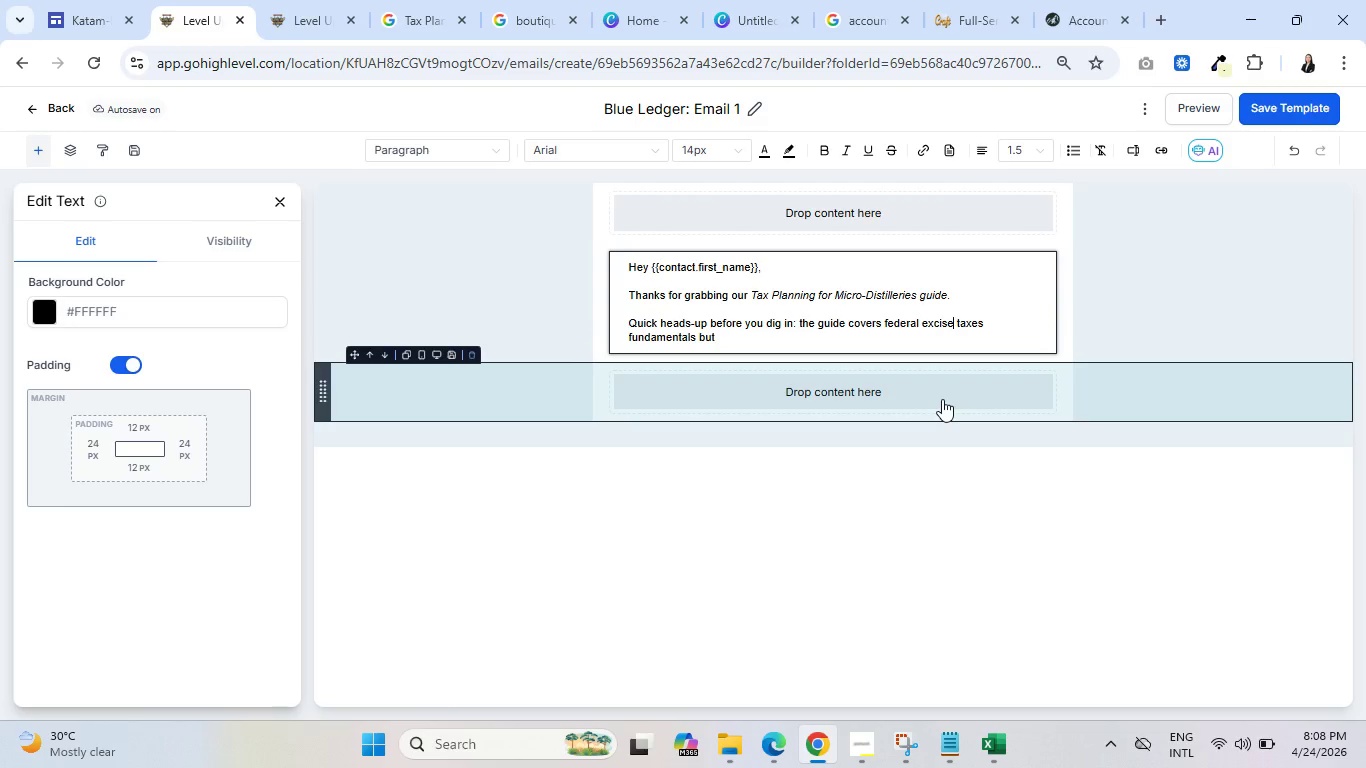 
left_click([752, 337])
 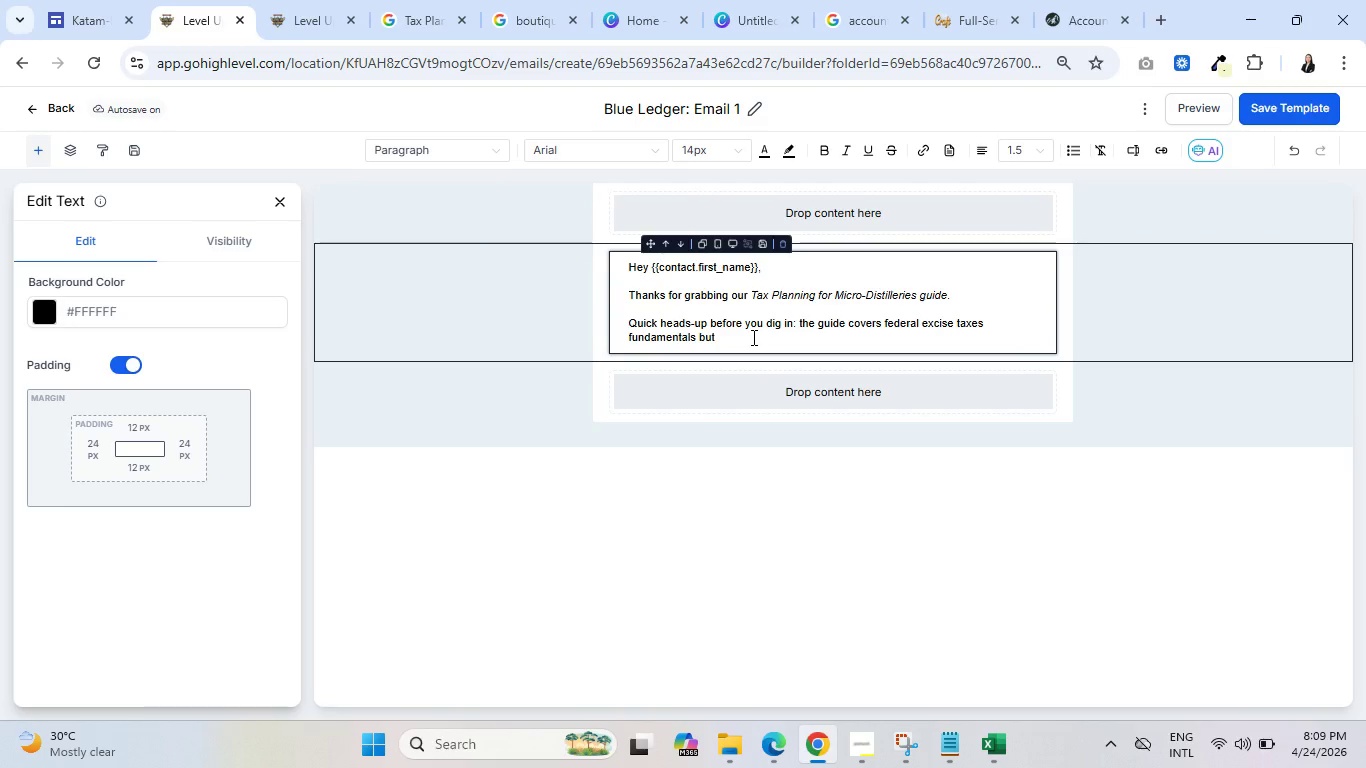 
type( there's a section)
 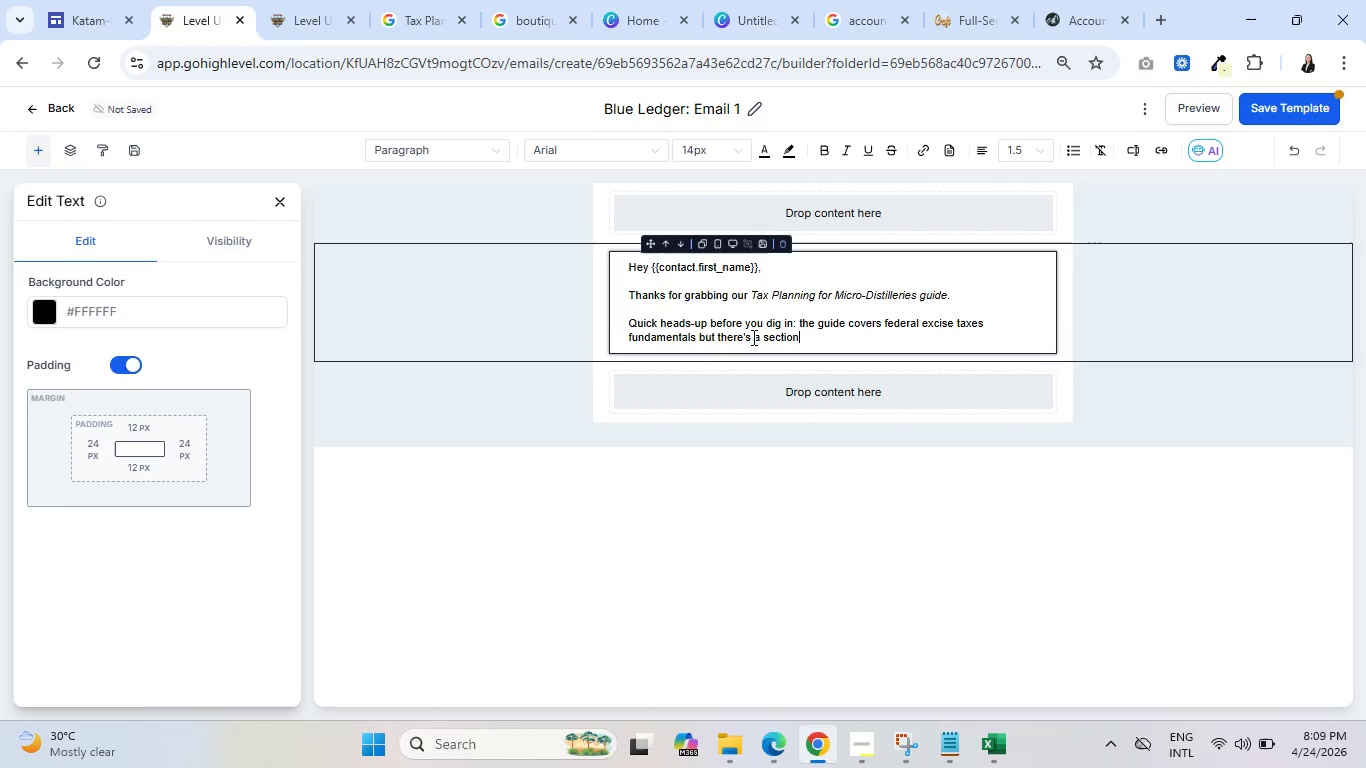 
wait(9.69)
 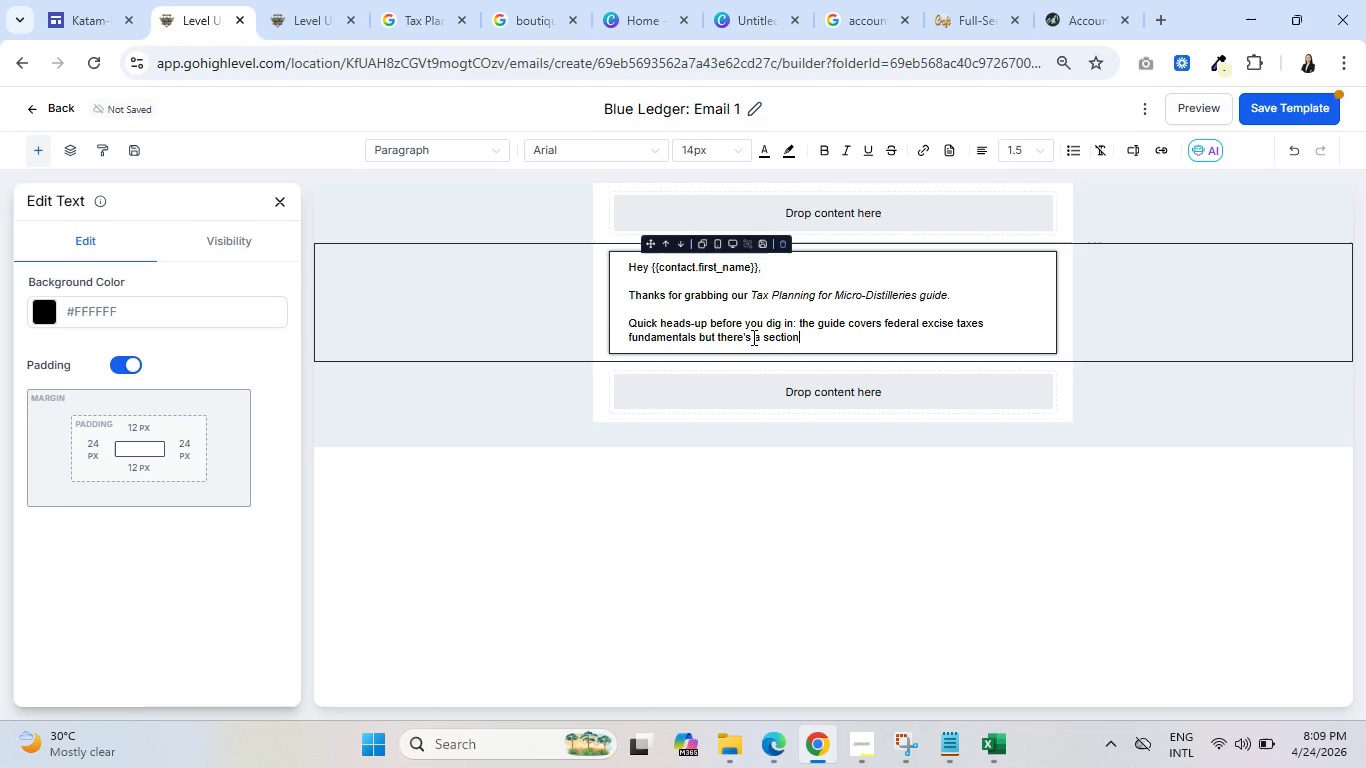 
type( in the i)
key(Backspace)
type(middle ()
key(Backspace)
type((pages 11-14) specif)
 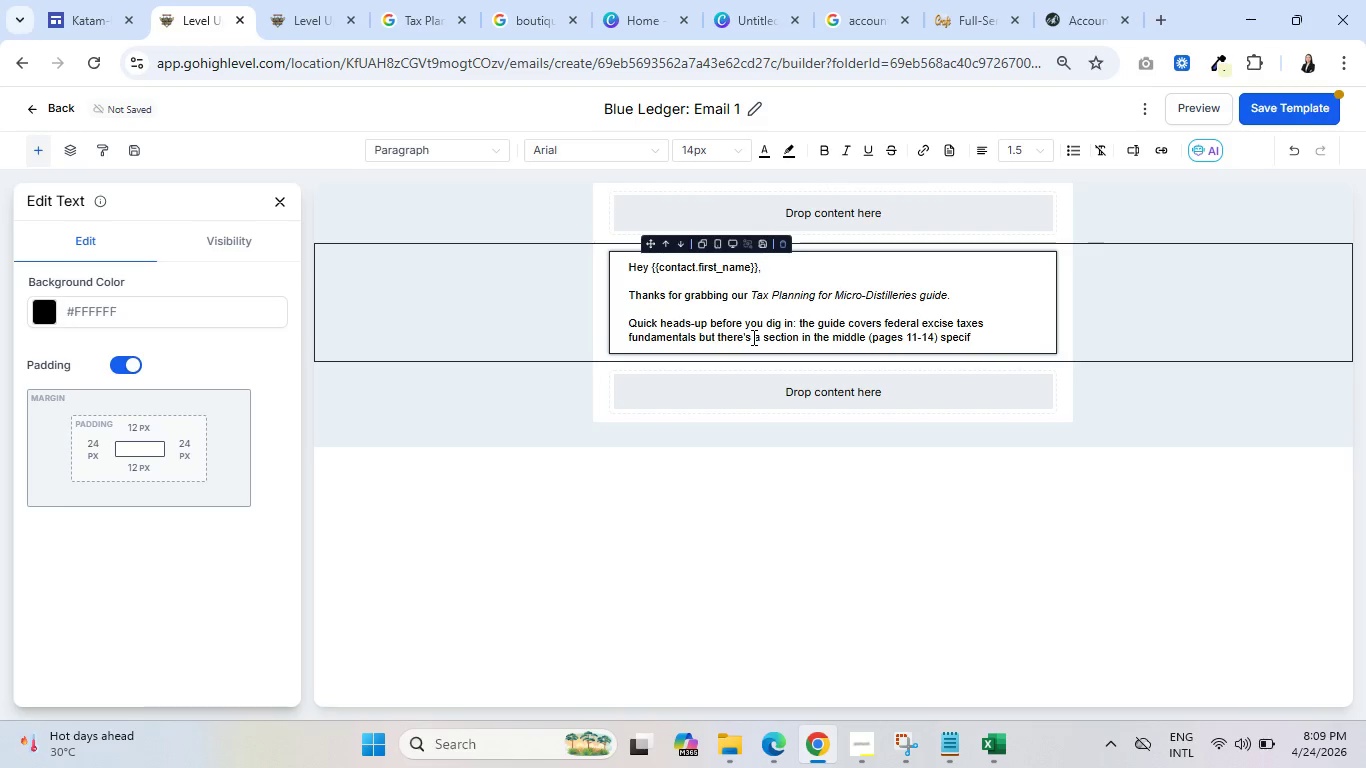 
type(ically )
 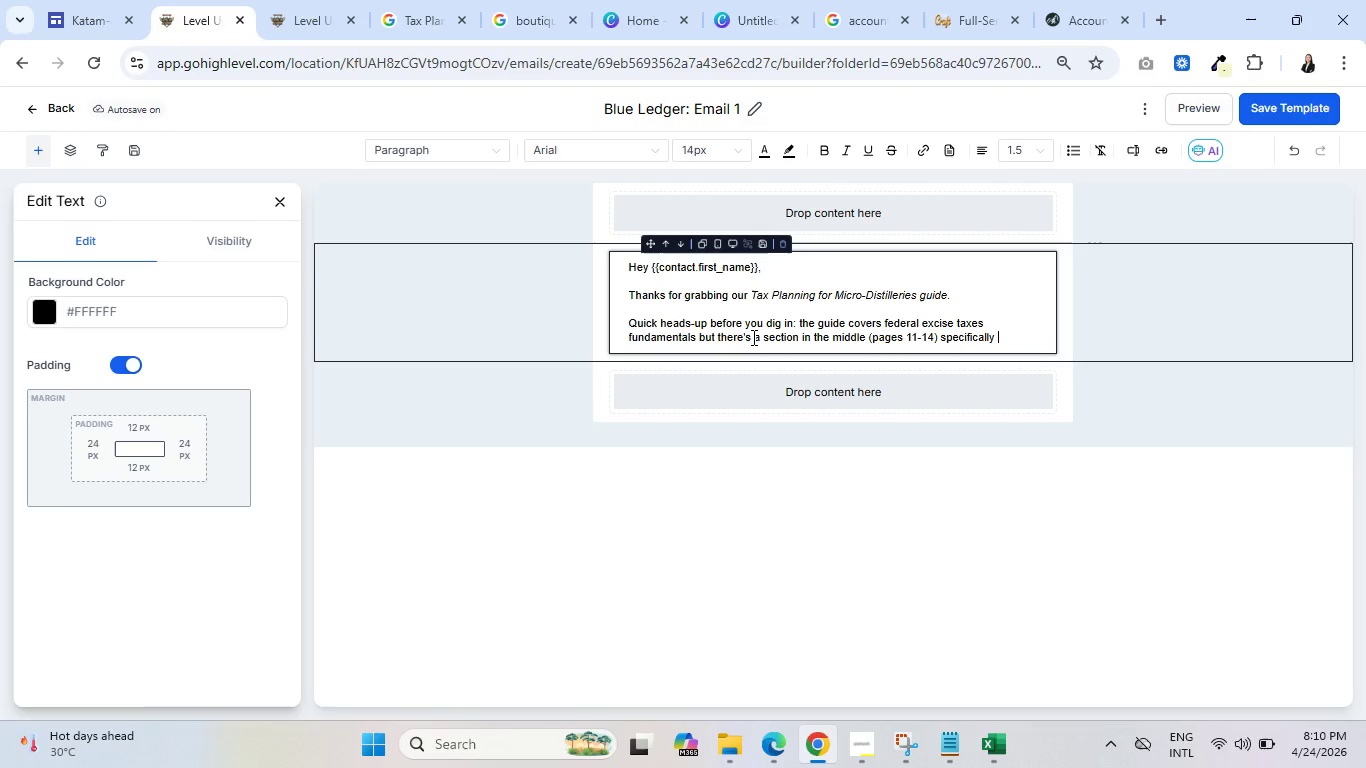 
wait(52.97)
 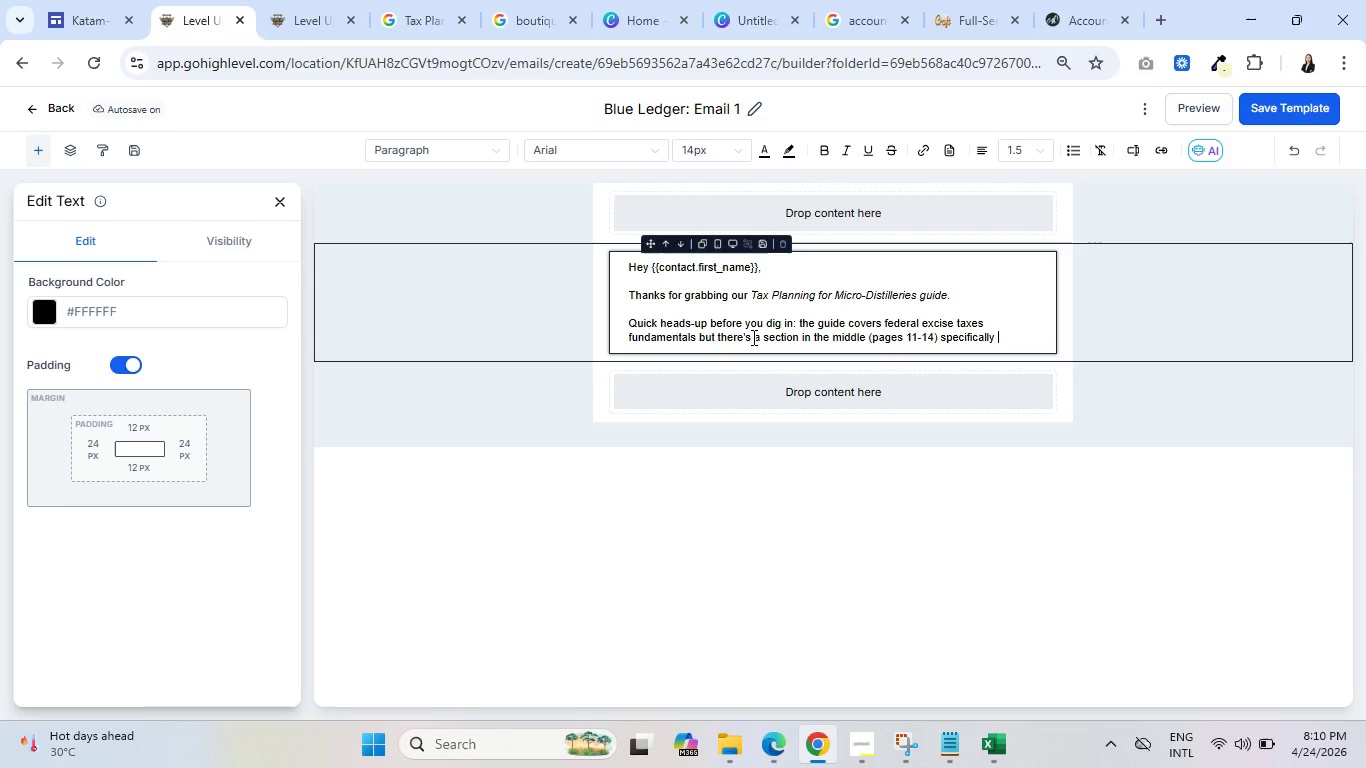 
type(on state-lvel filling strategies)
 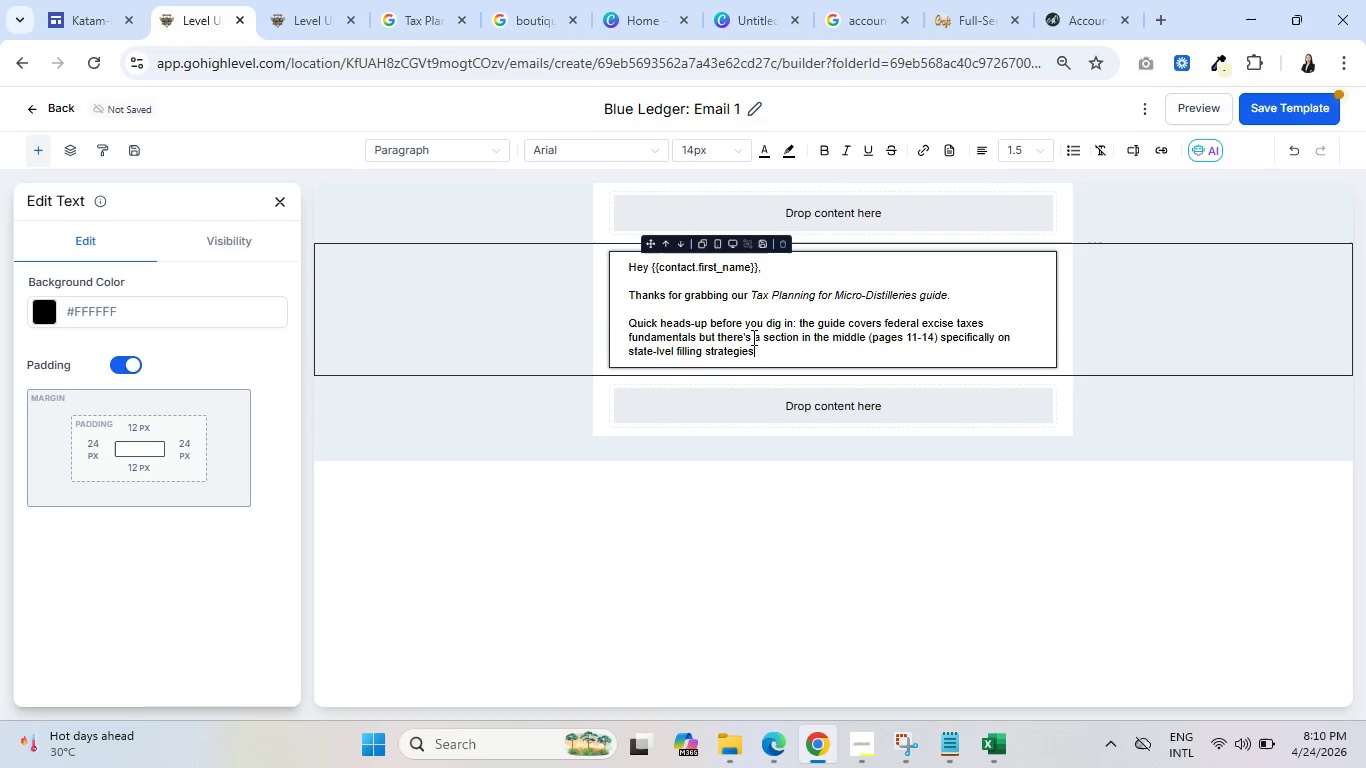 
type( that most)
 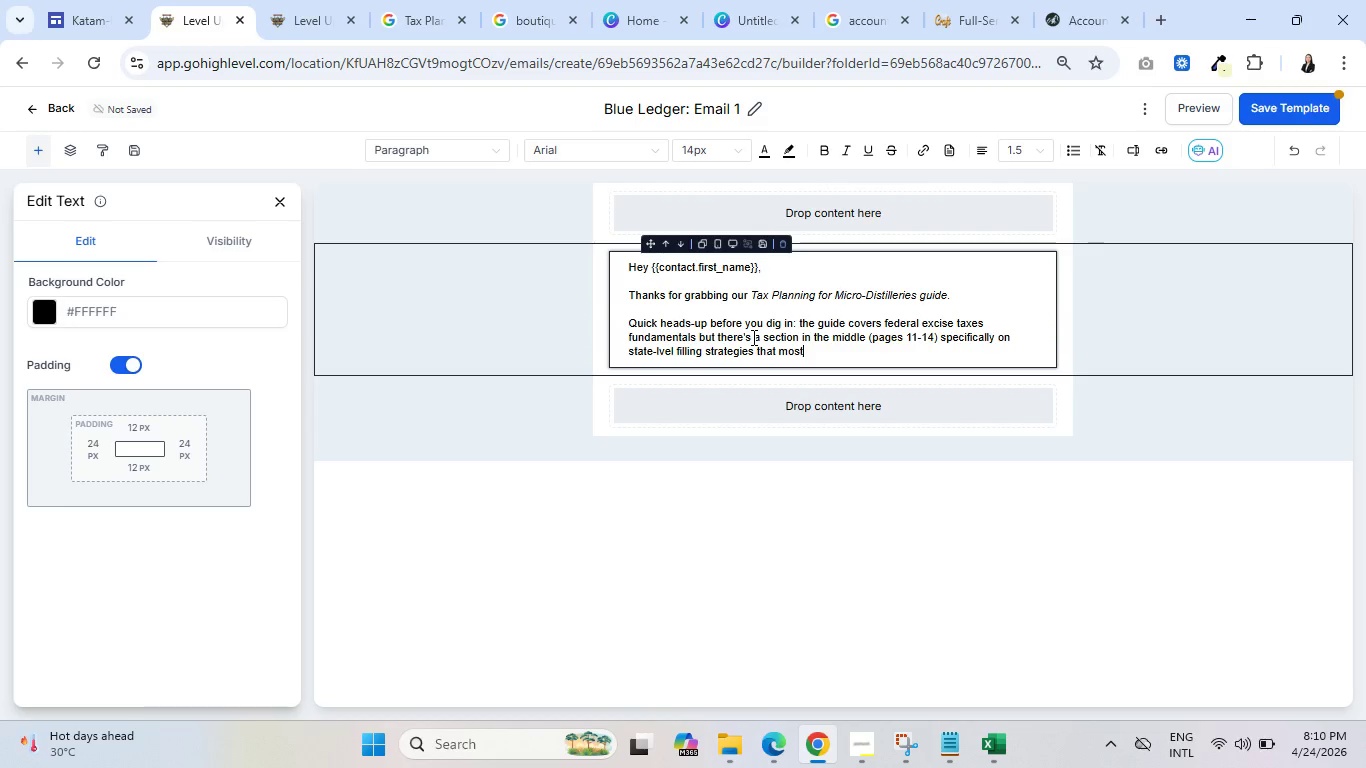 
type( independent )
 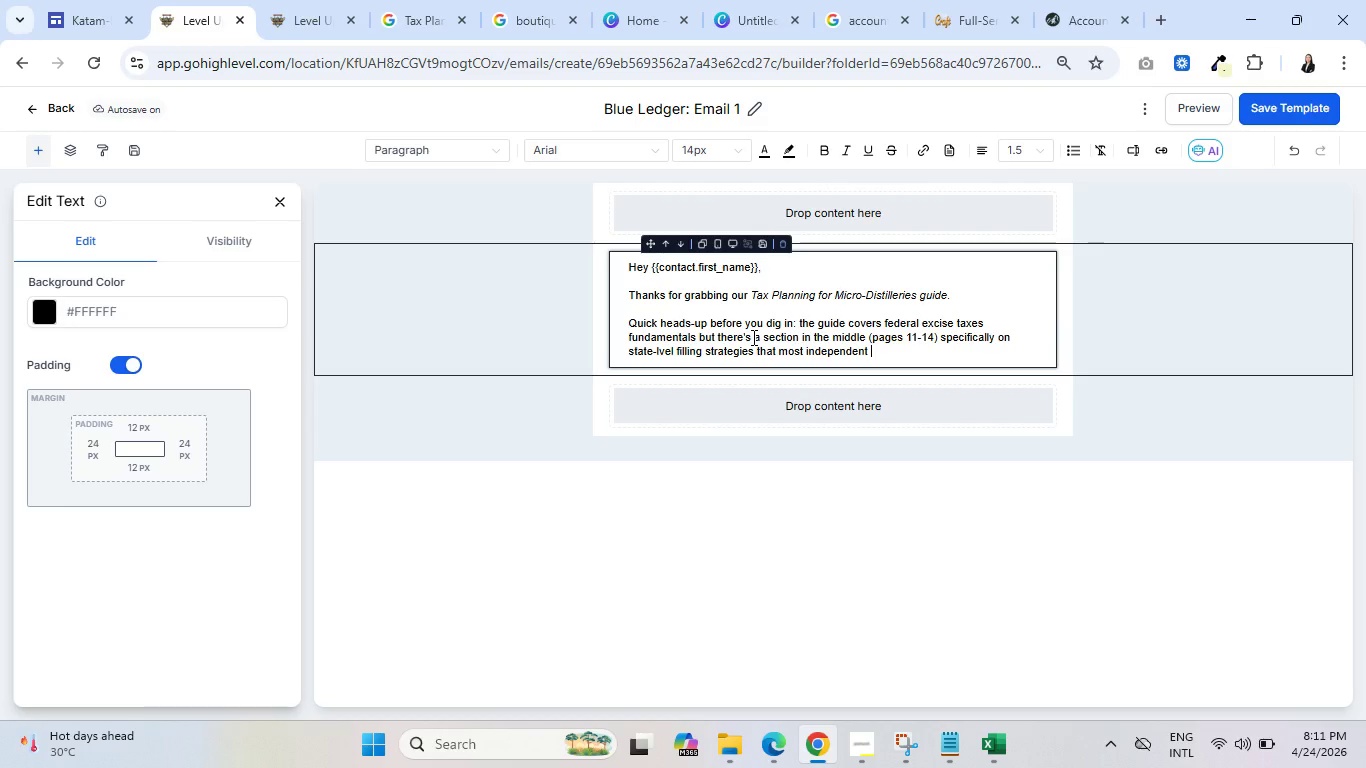 
wait(47.59)
 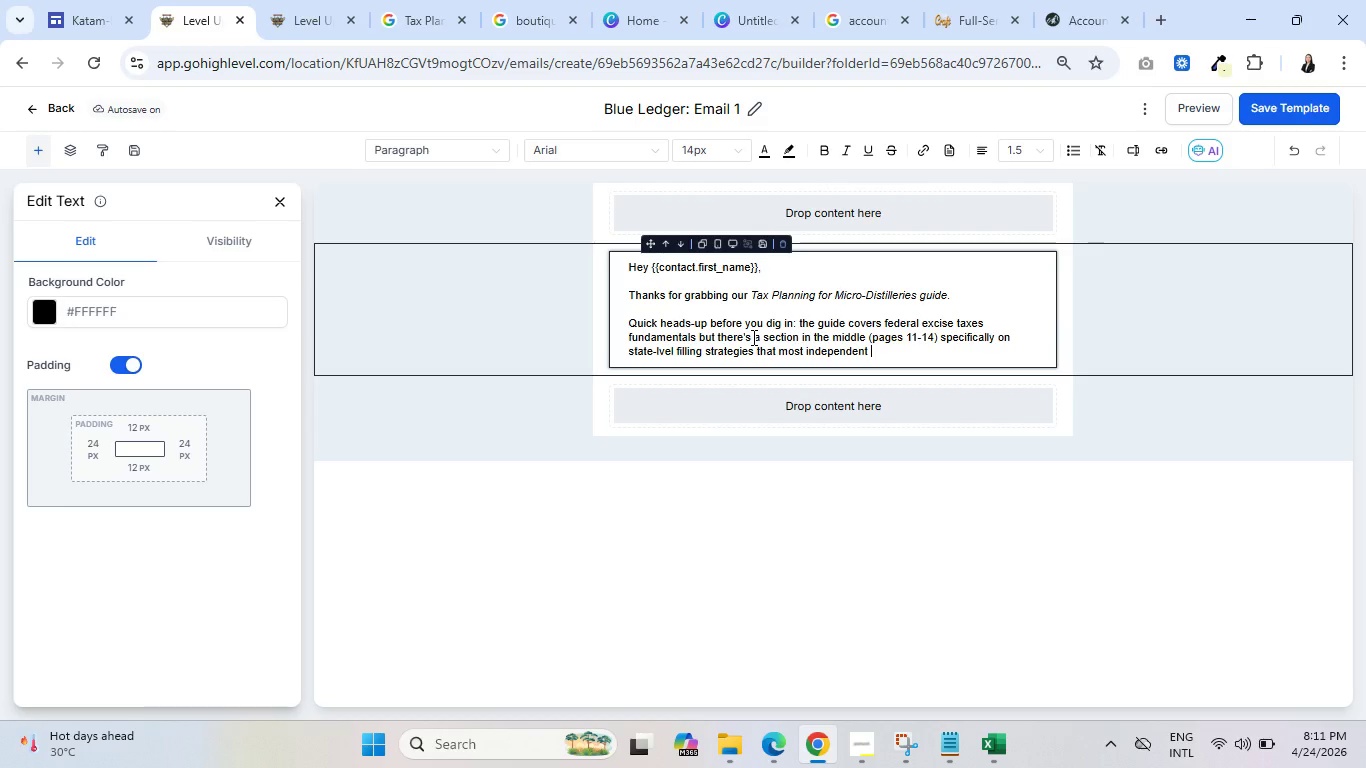 
double_click([979, 0])
 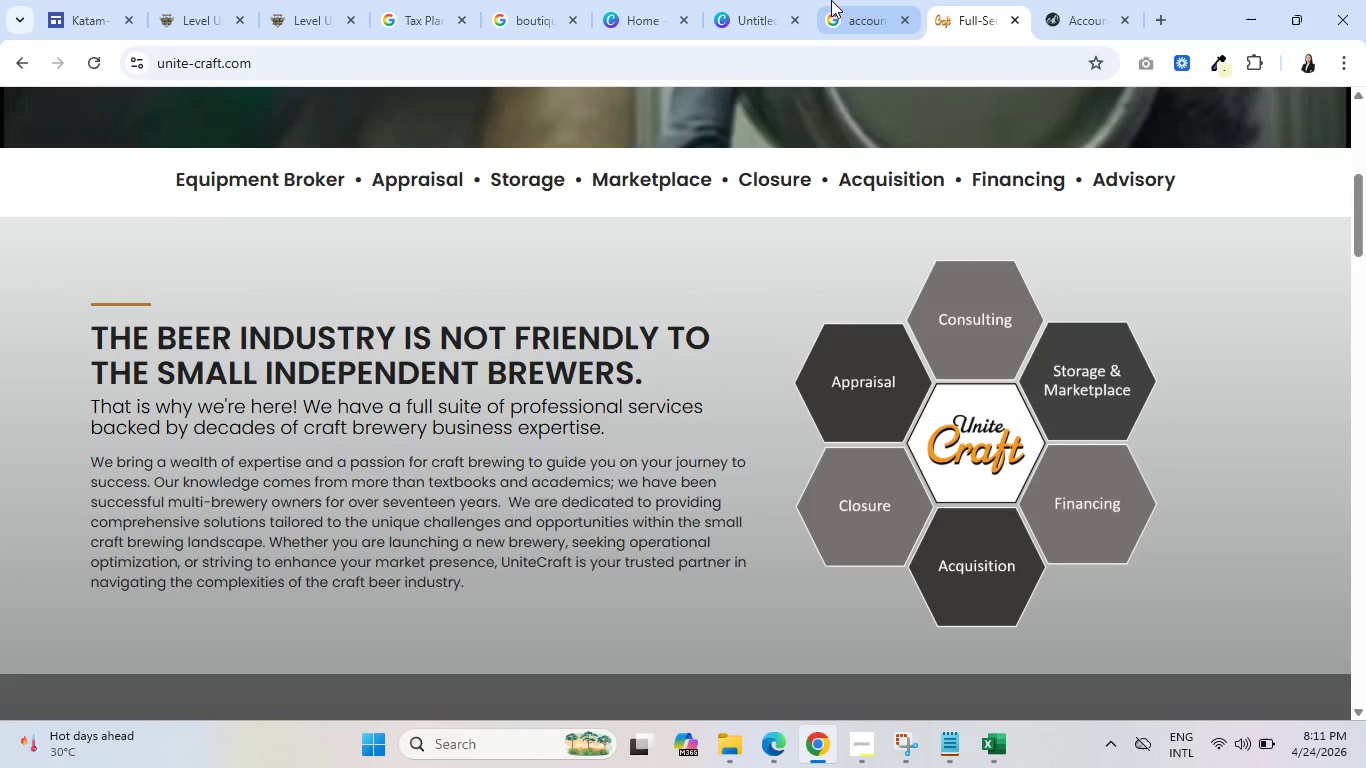 
triple_click([831, 0])
 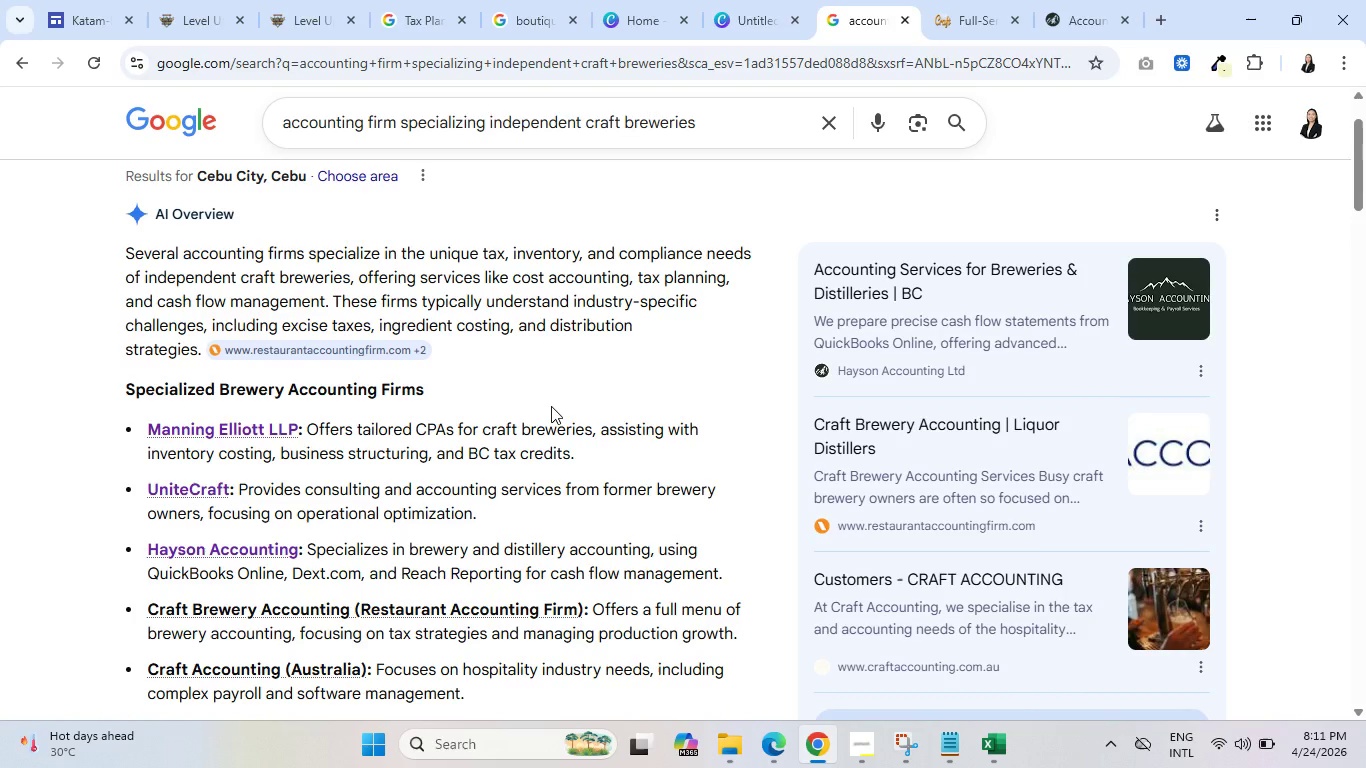 
wait(9.72)
 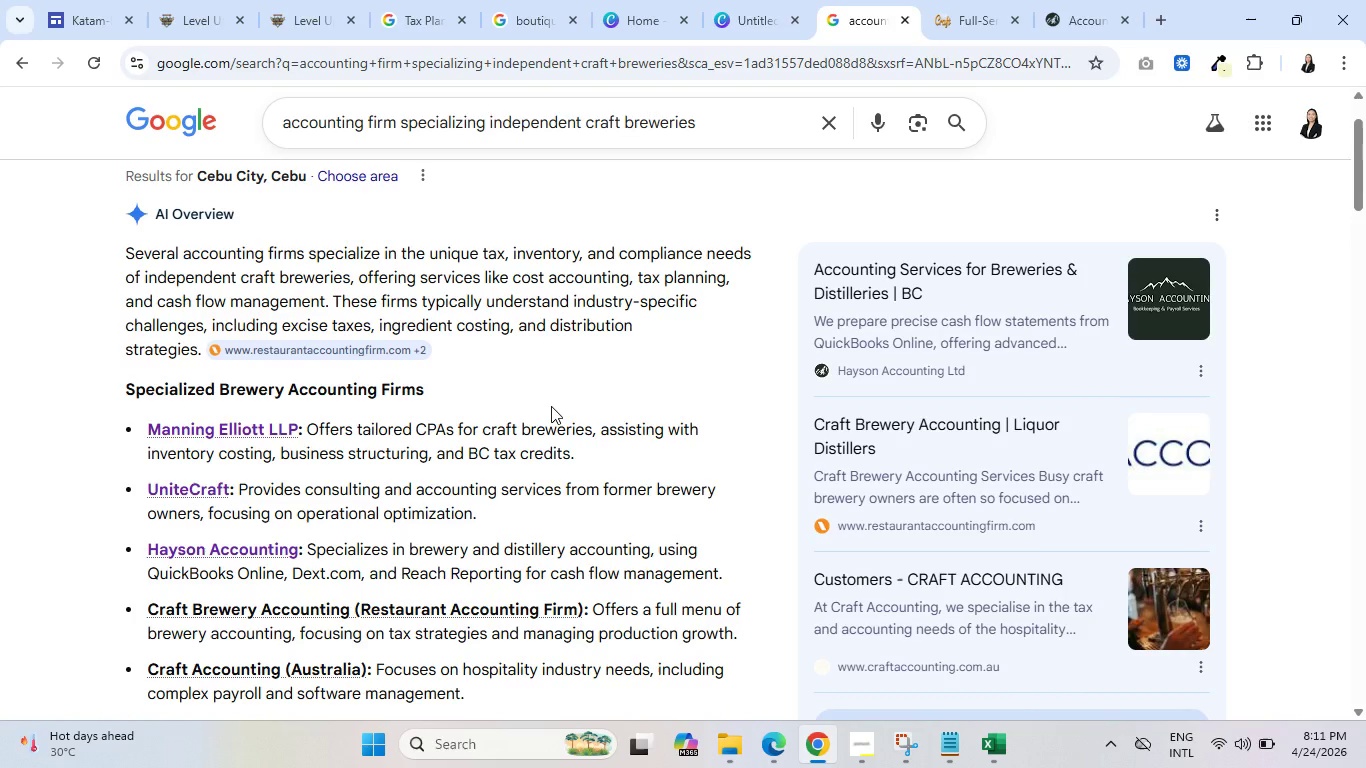 
left_click([192, 0])
 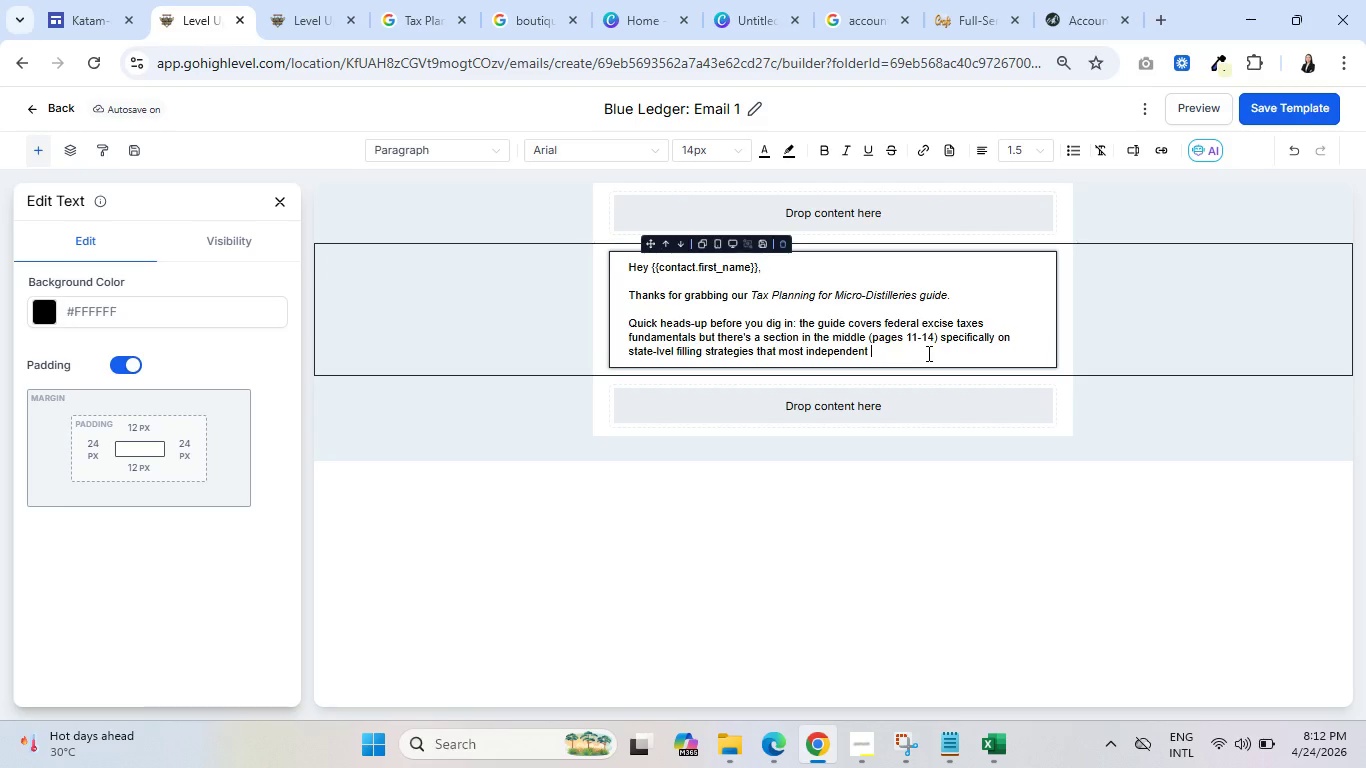 
wait(6.0)
 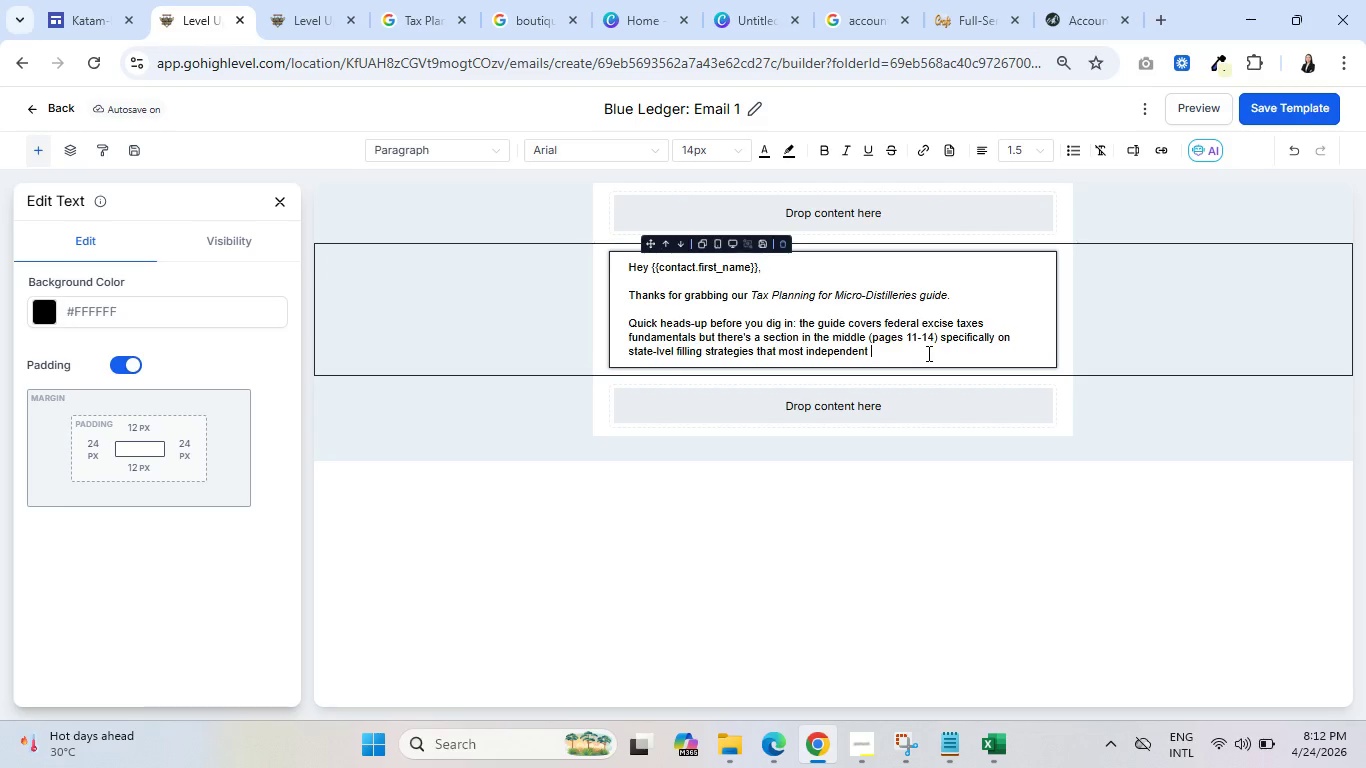 
type(breweries completely )
 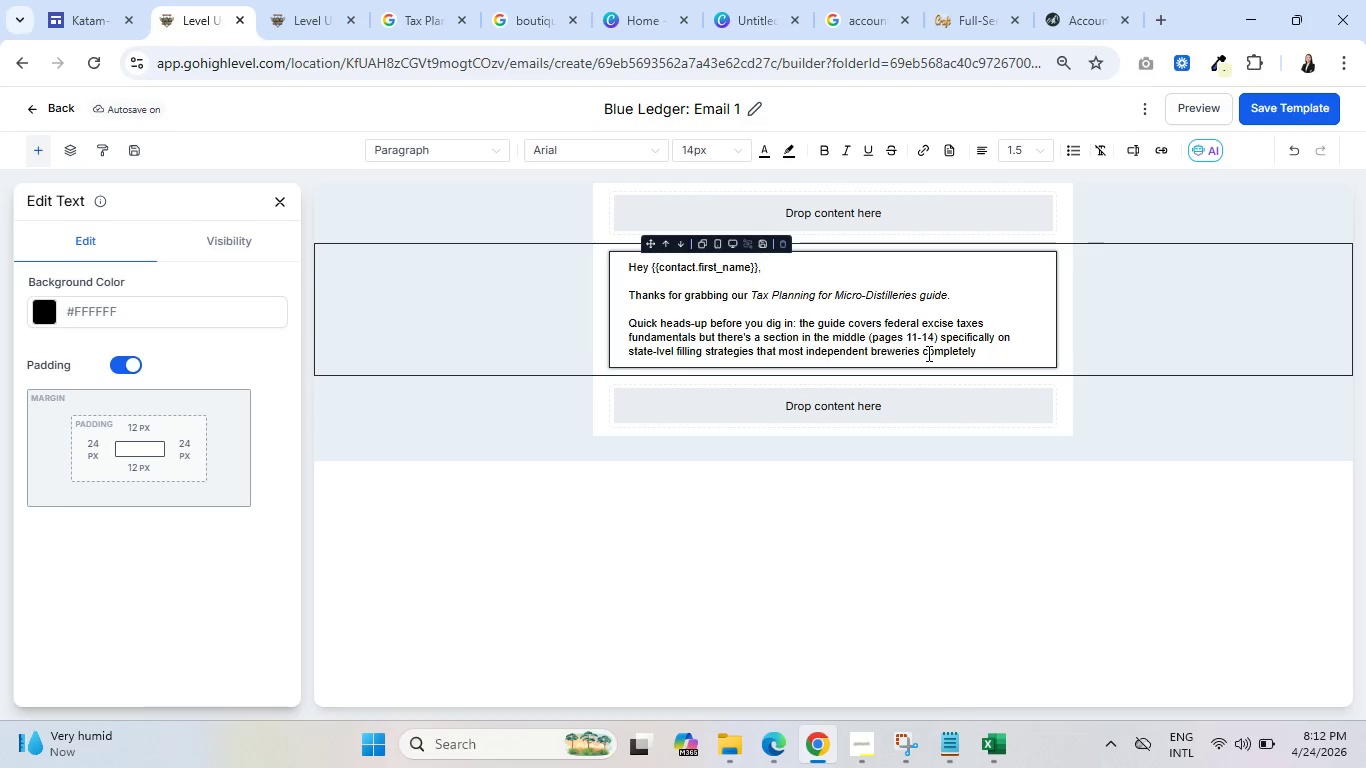 
wait(34.17)
 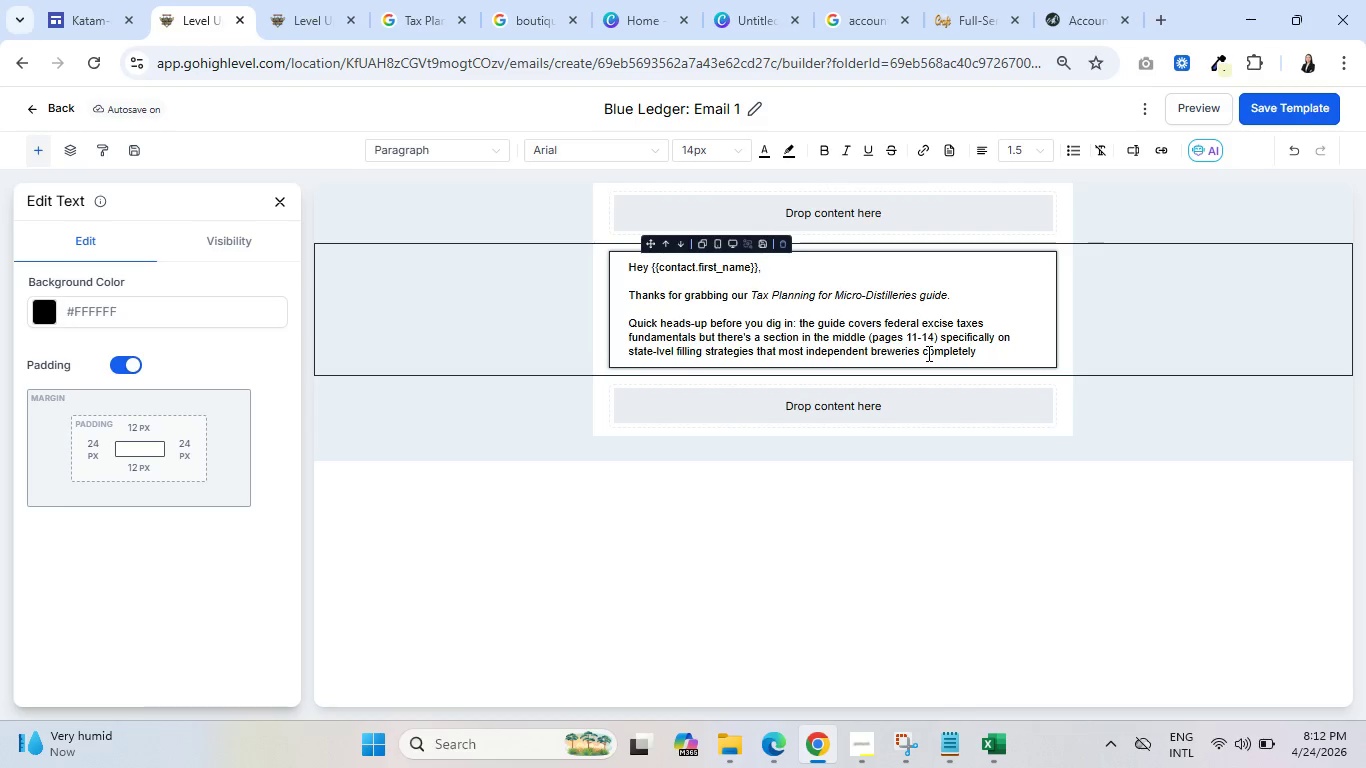 
type(skip. That's usually where we find the biggest dollars left on the table.)
 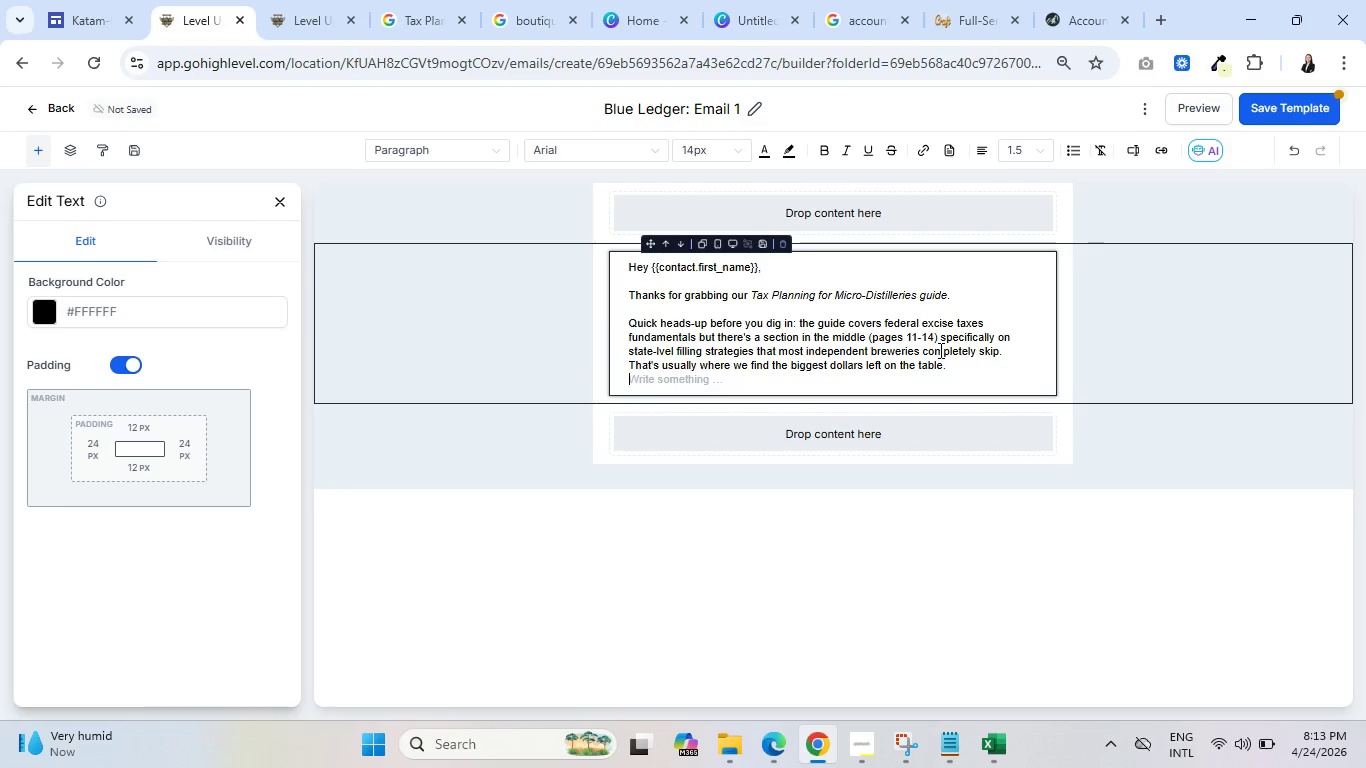 
 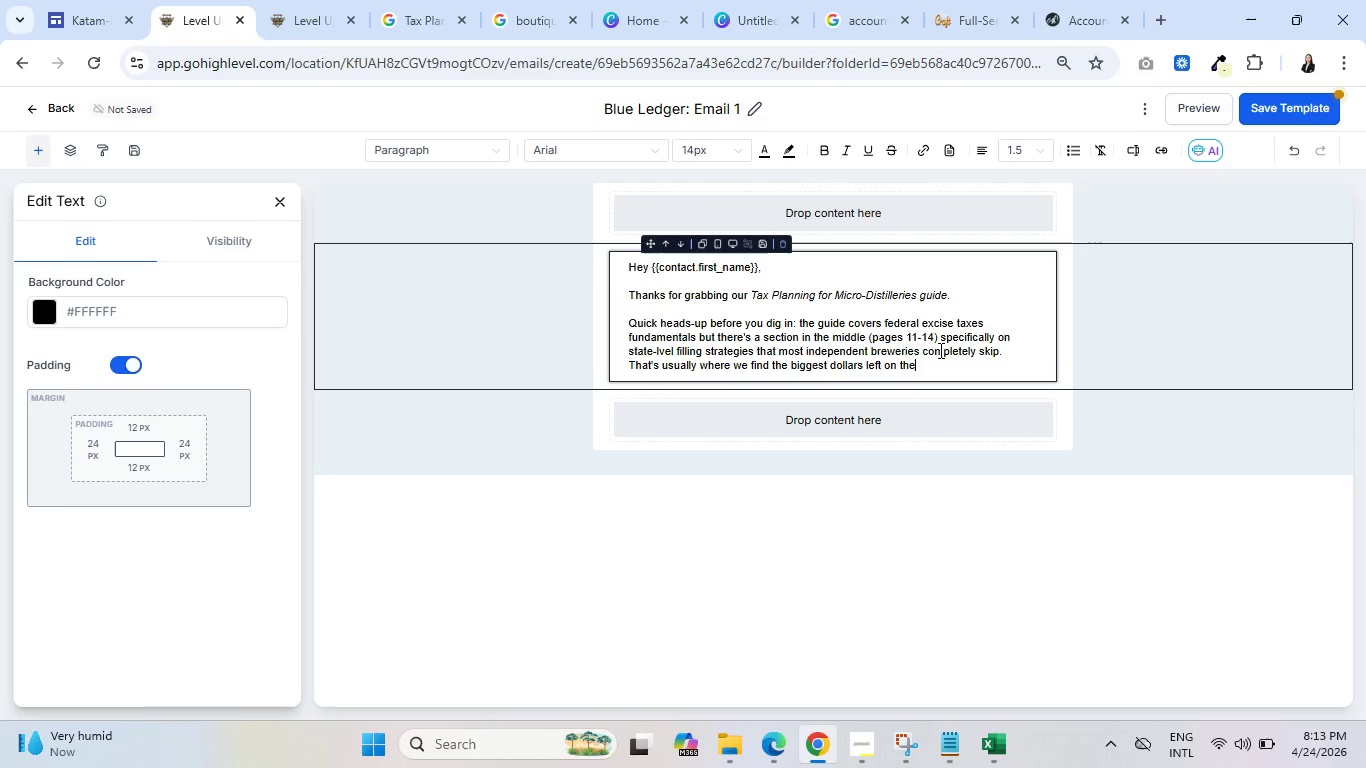 
key(Enter)
 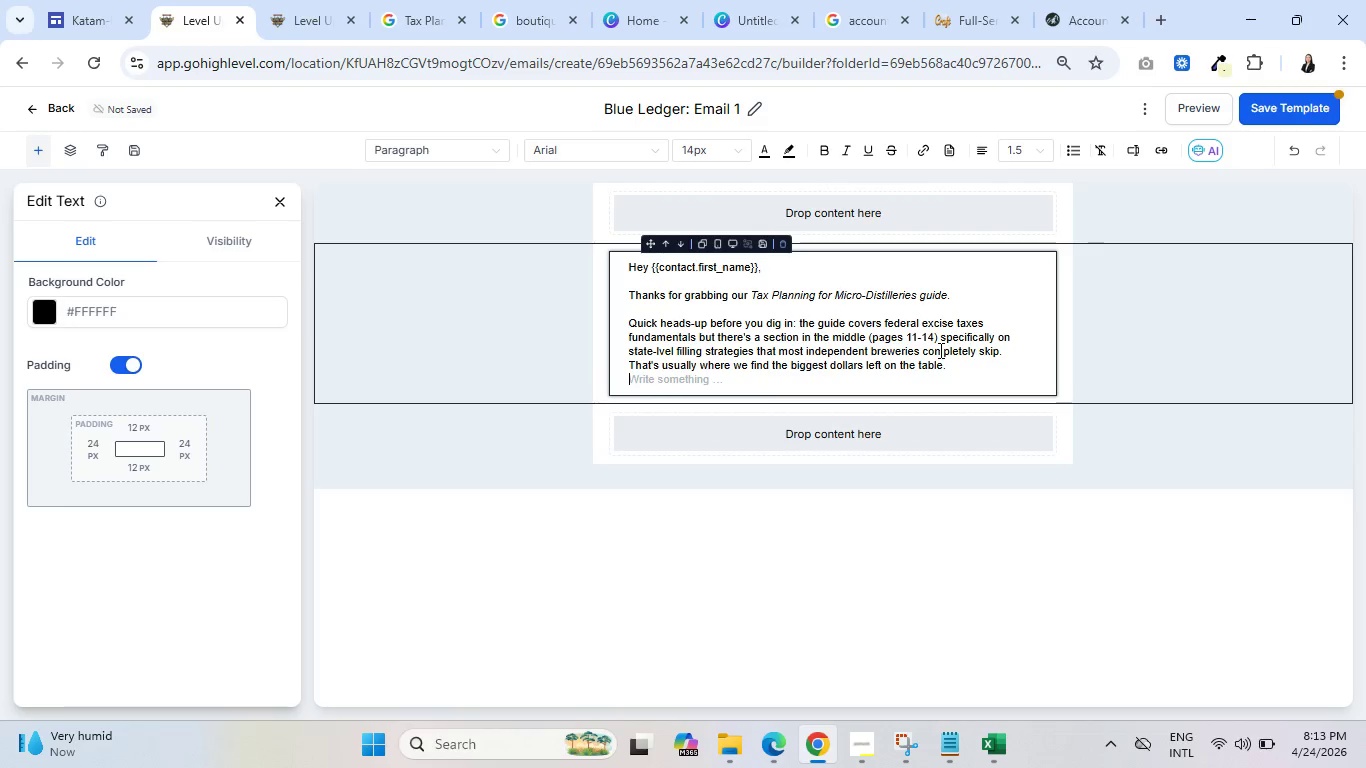 
key(Enter)
 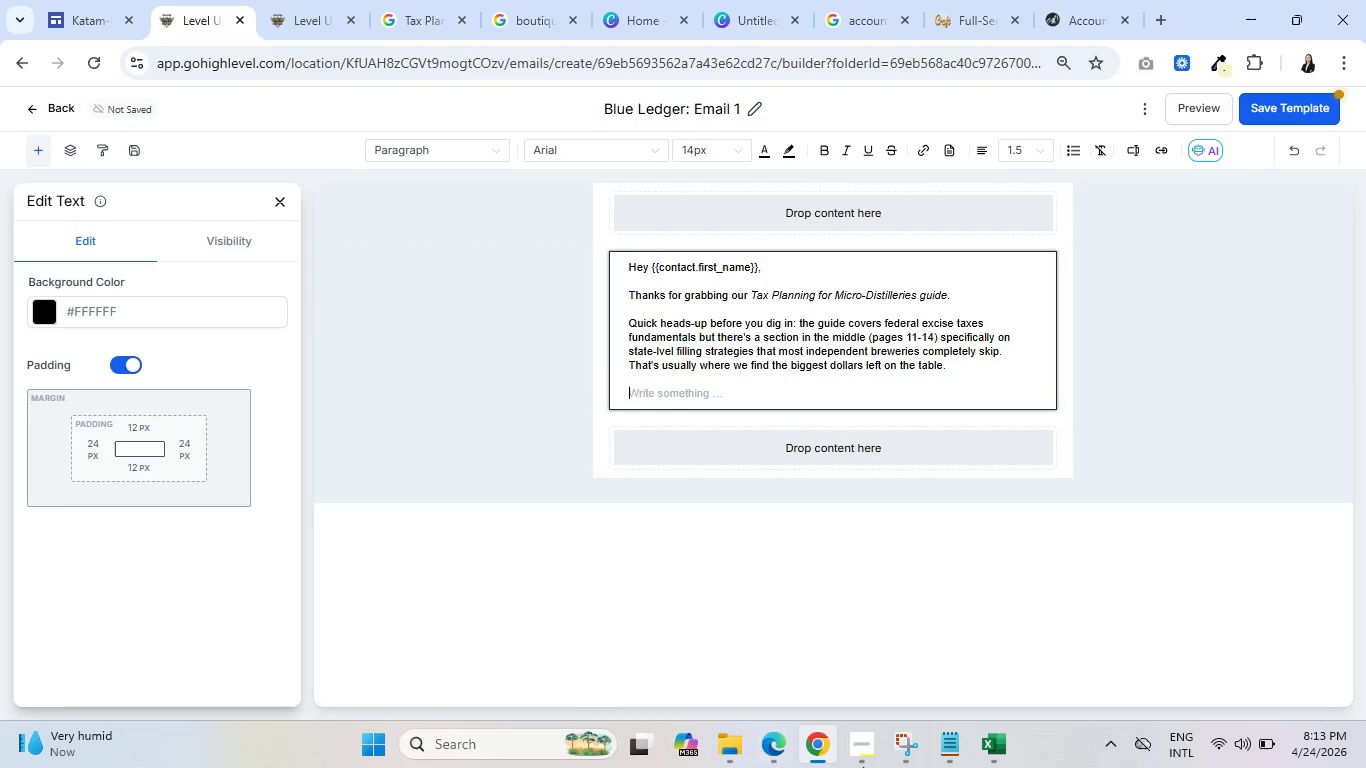 
left_click([866, 746])